 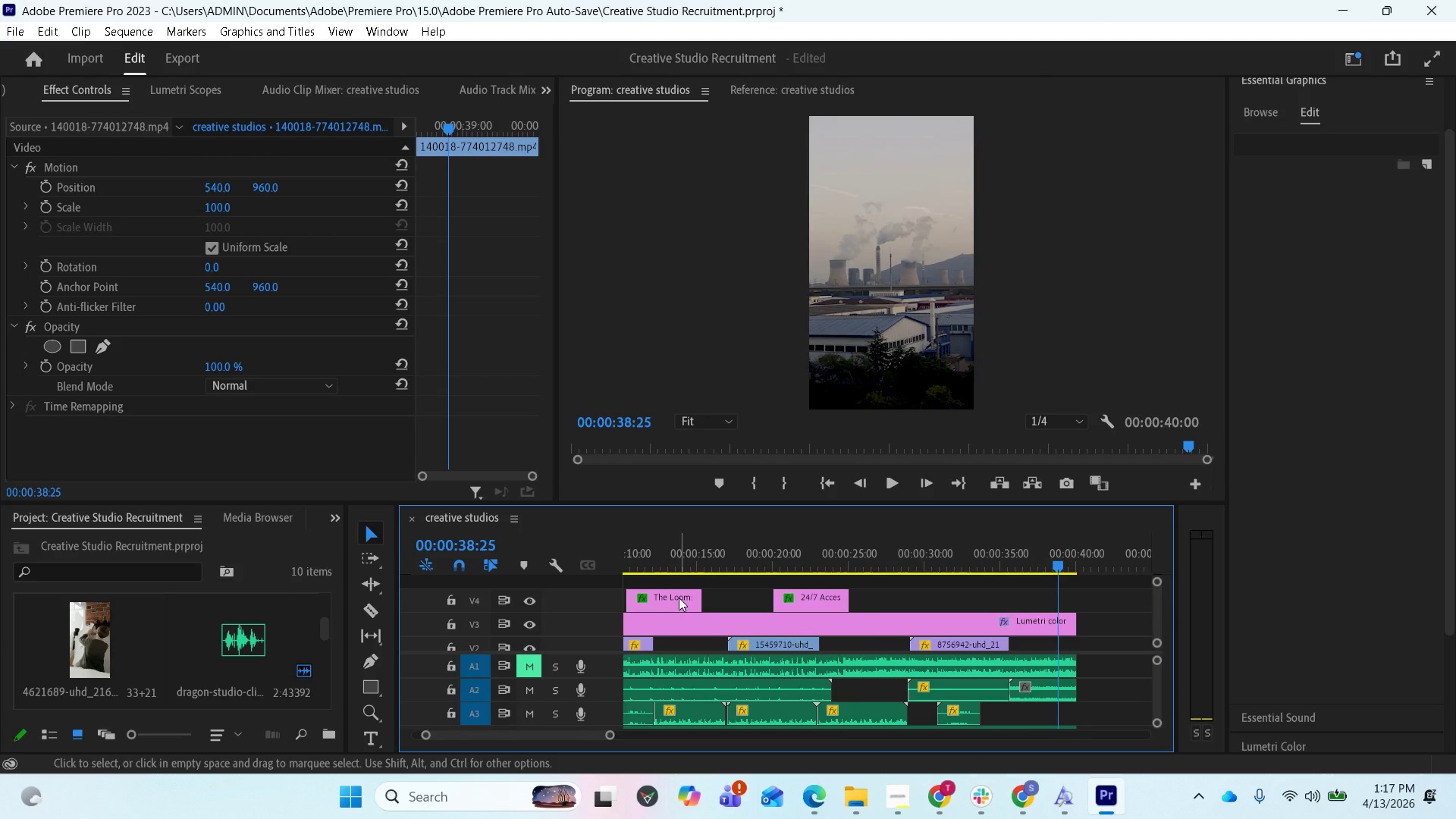 
left_click([673, 595])
 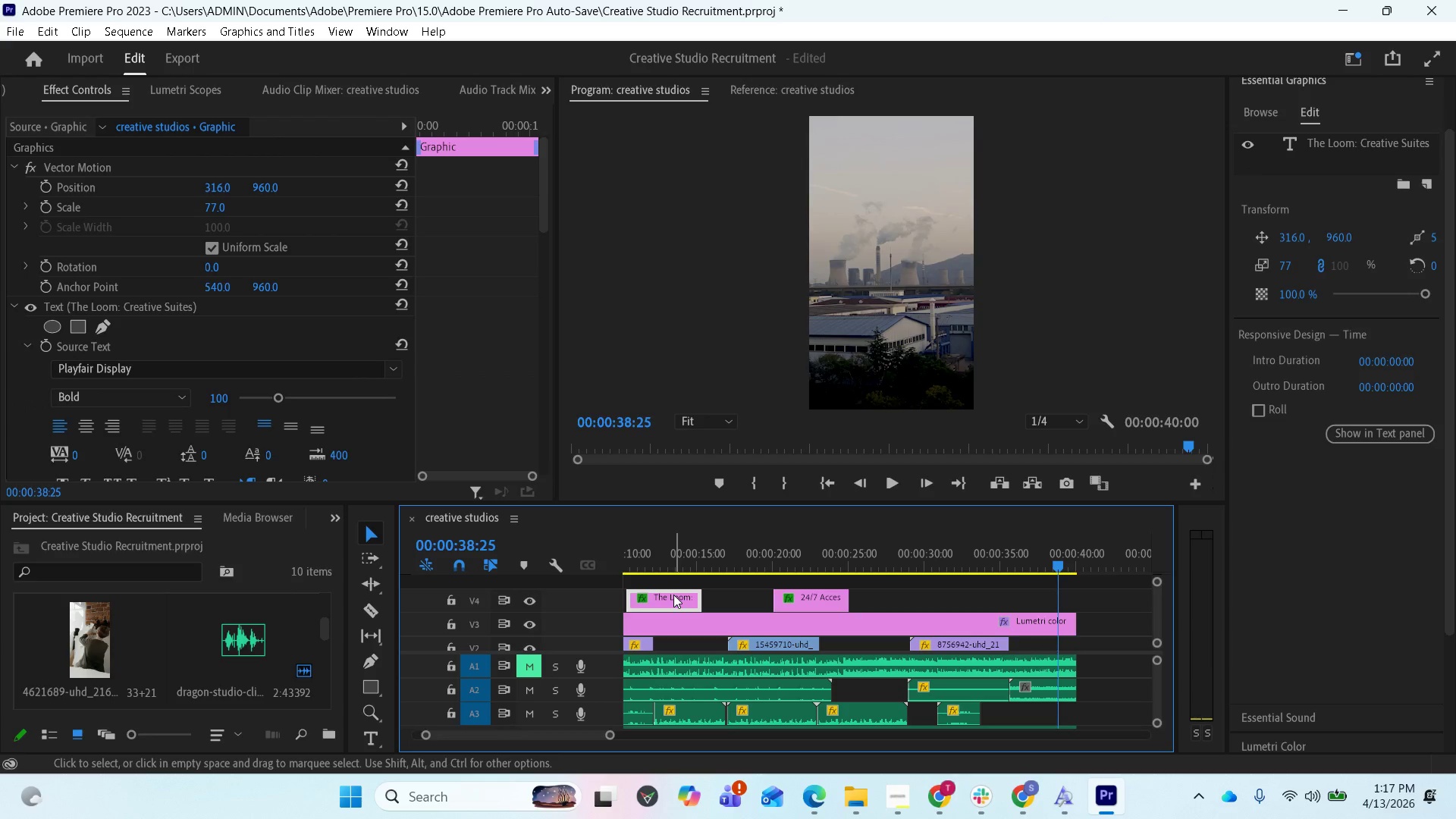 
hold_key(key=AltLeft, duration=3.92)
left_click_drag(start_coordinate=[673, 595], to_coordinate=[1041, 610])
 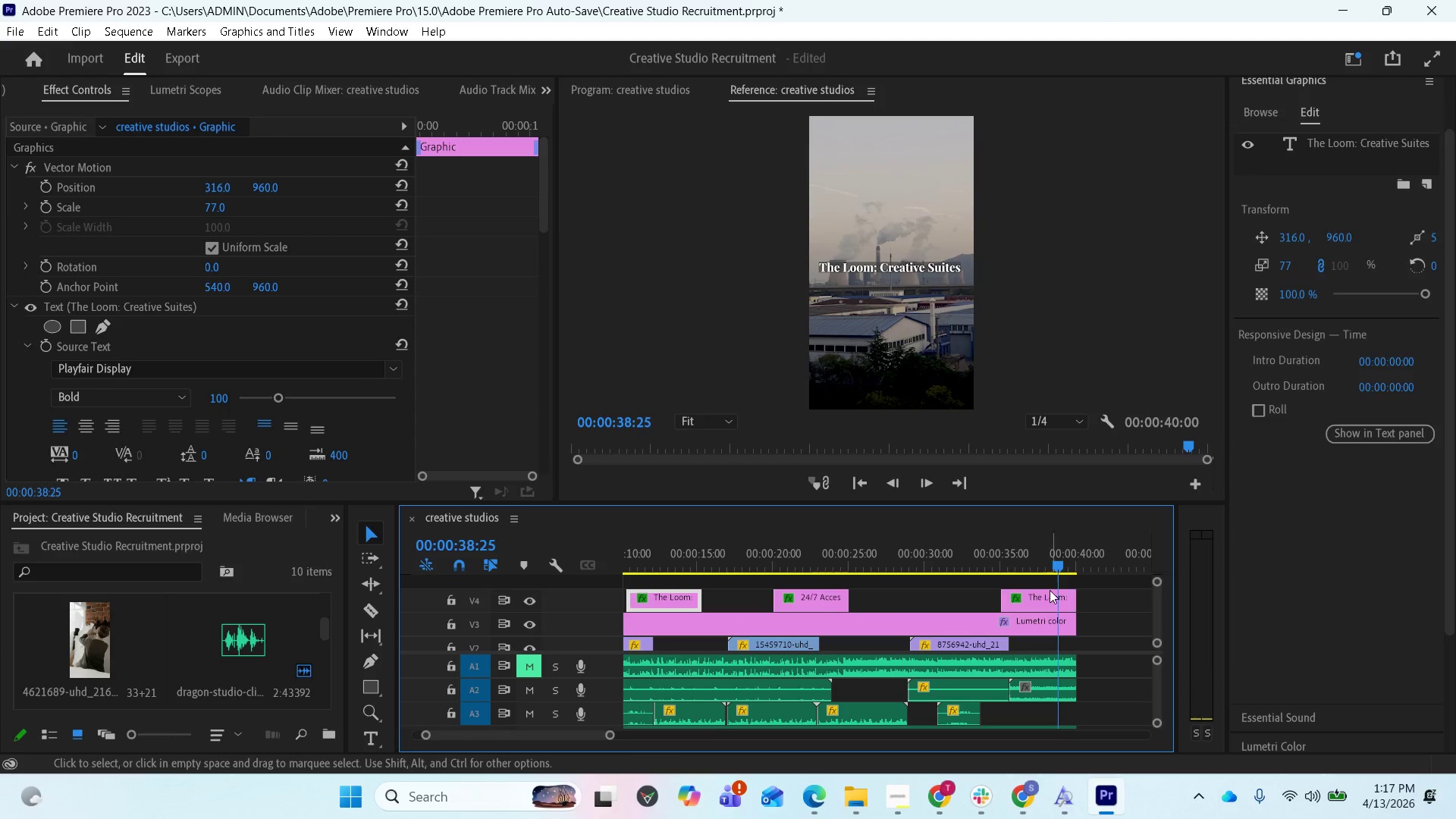 
mouse_move([995, 598])
 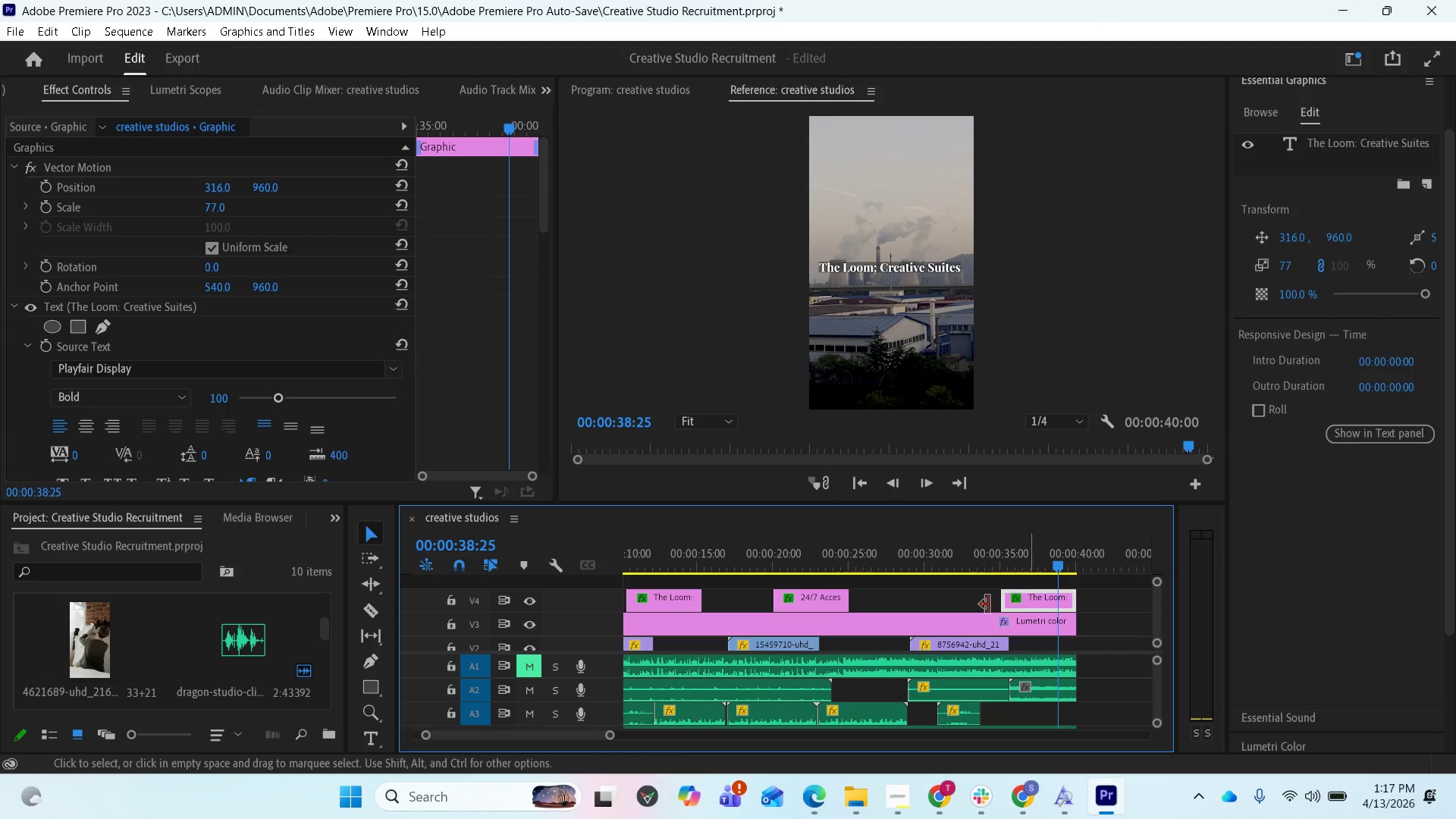 
double_click([1043, 601])
 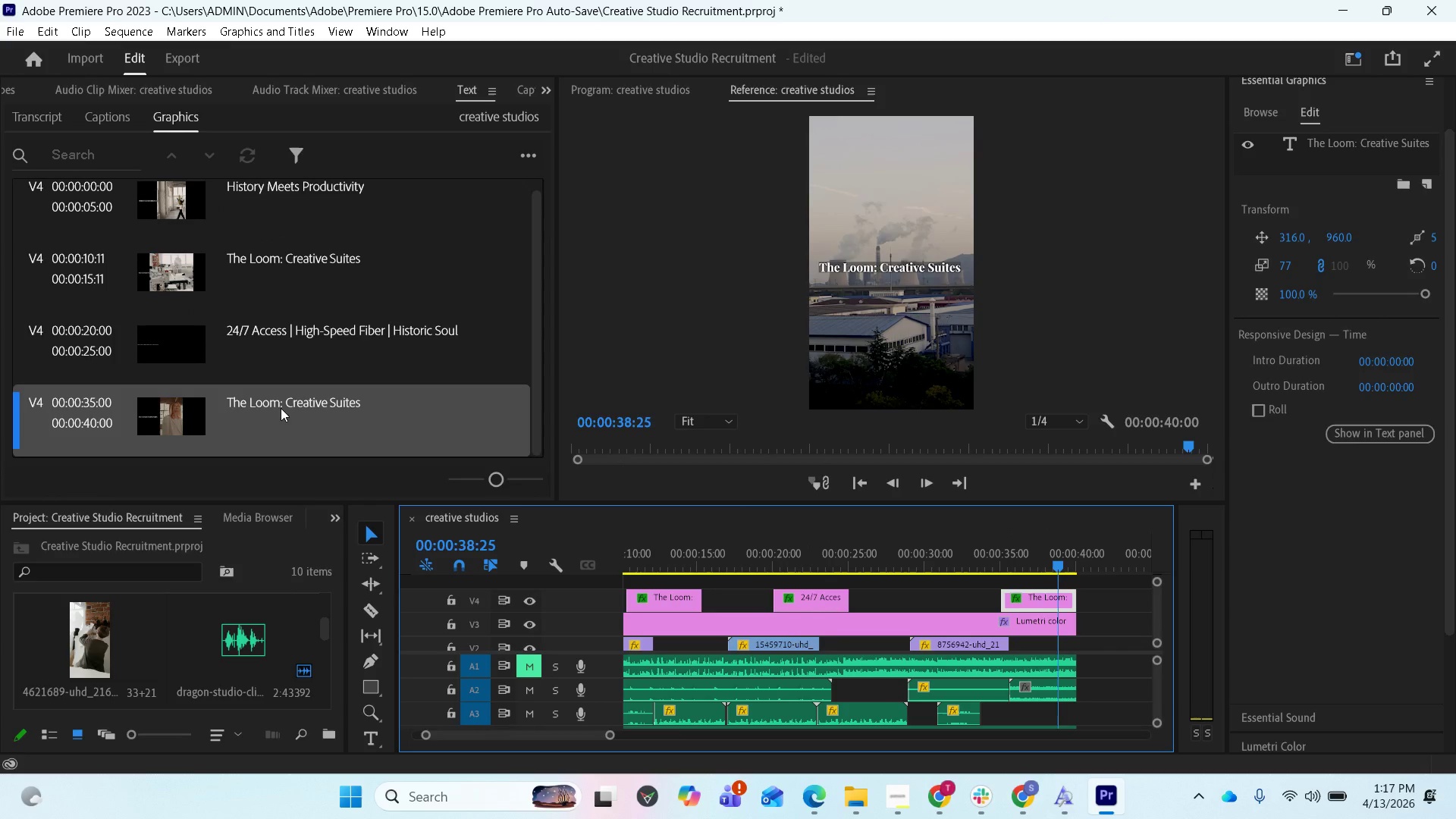 
double_click([281, 406])
 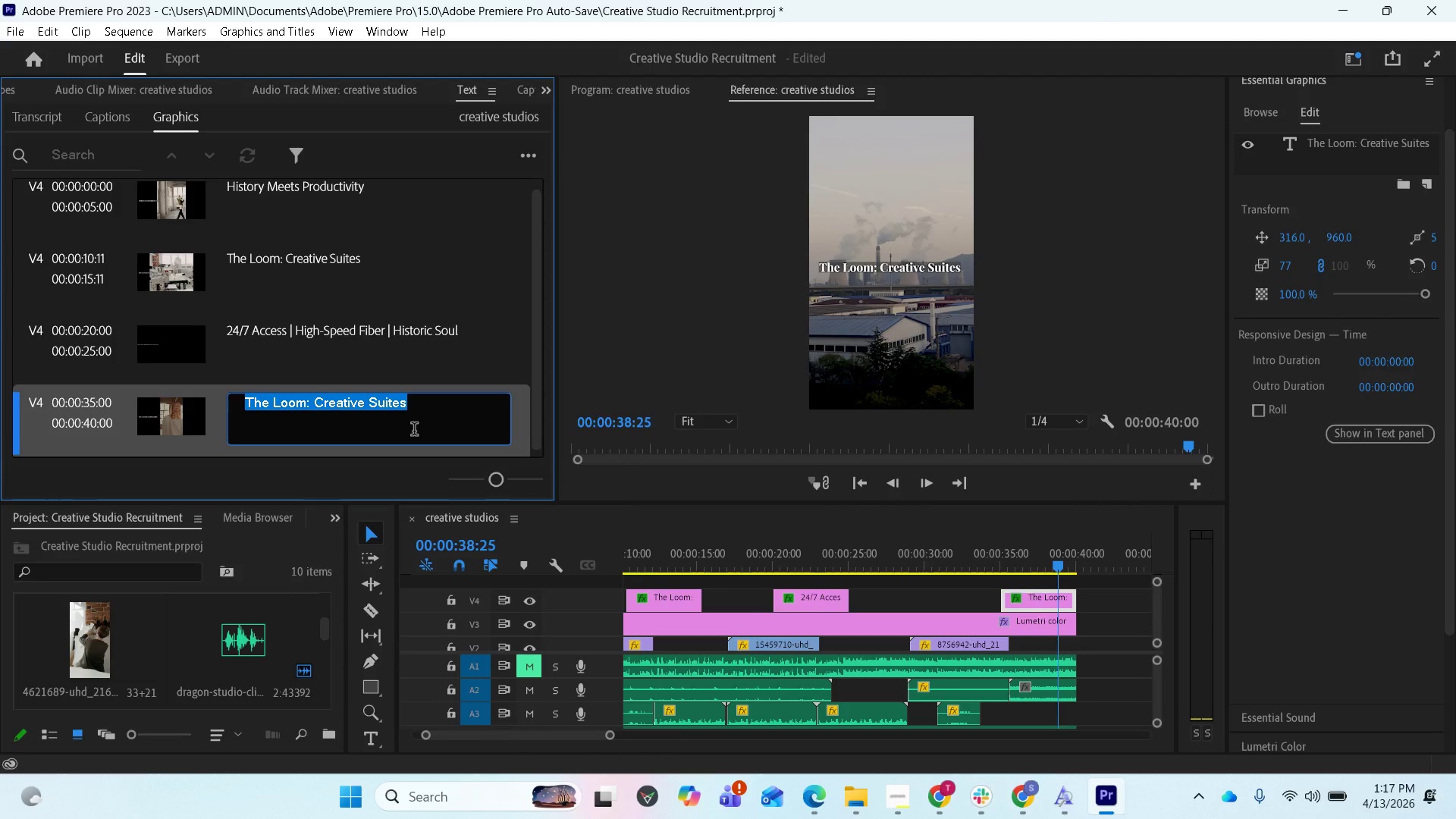 
key(Control+C)
 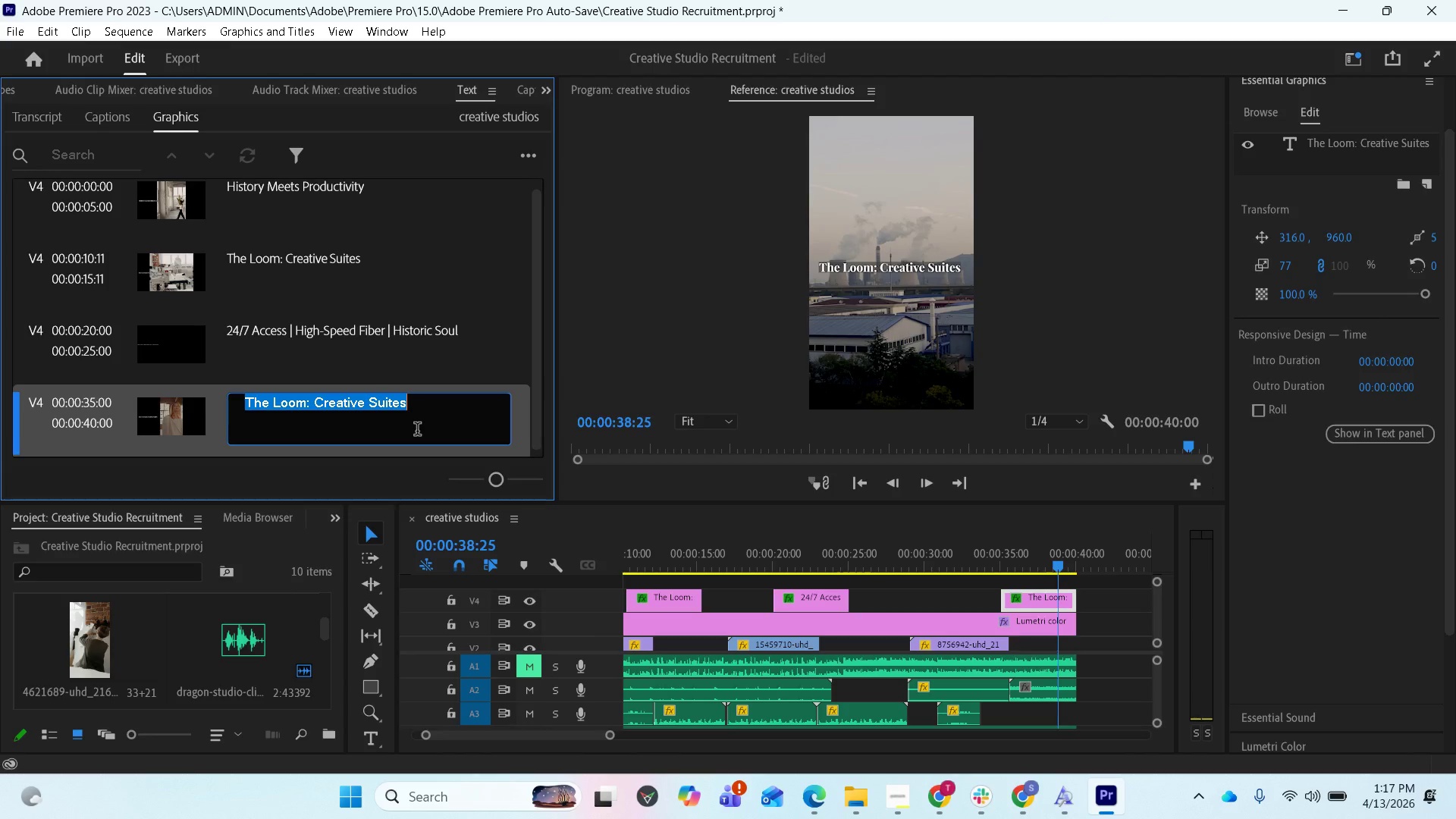 
hold_key(key=ControlLeft, duration=0.39)
 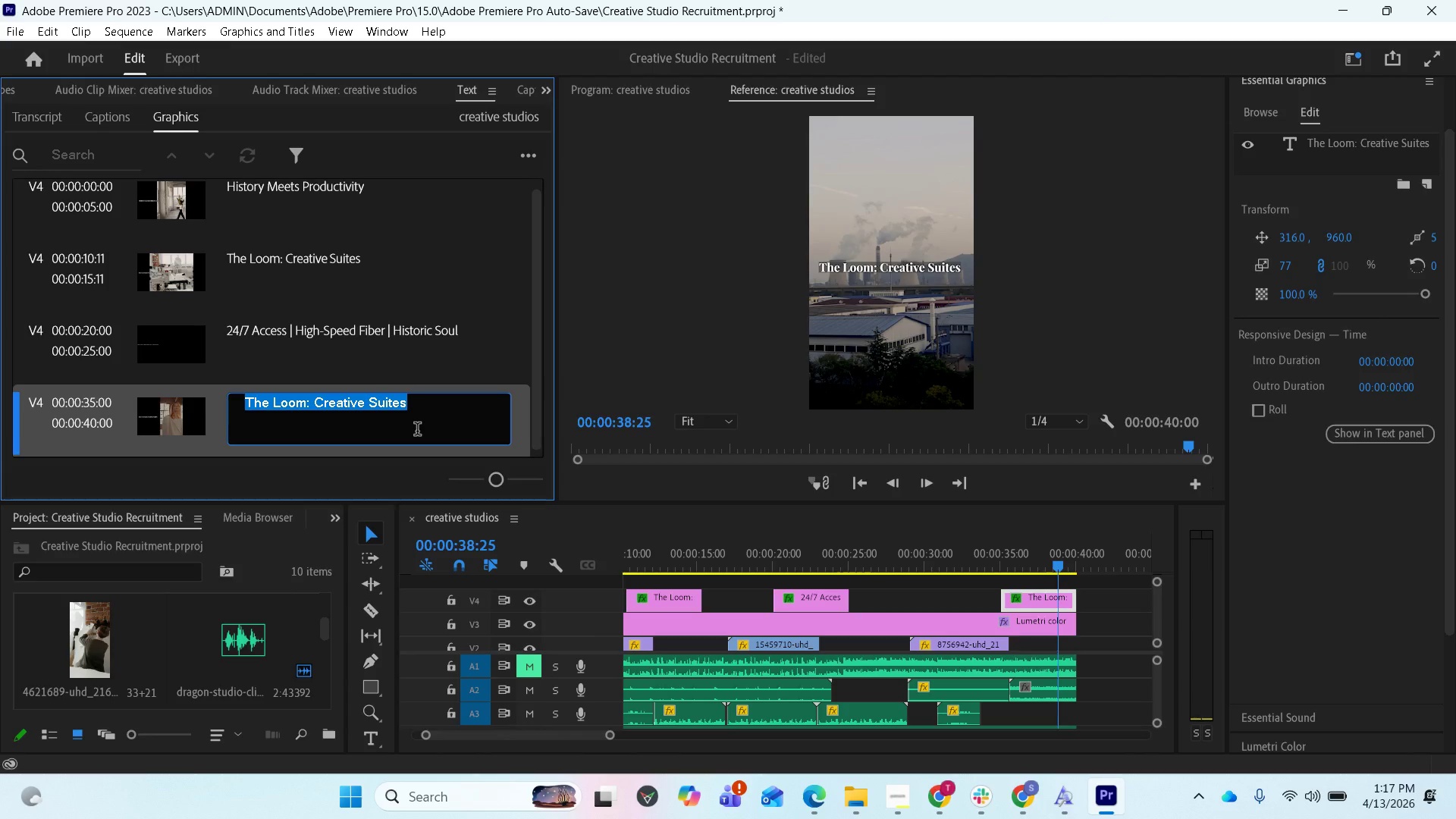 
key(Backspace)
 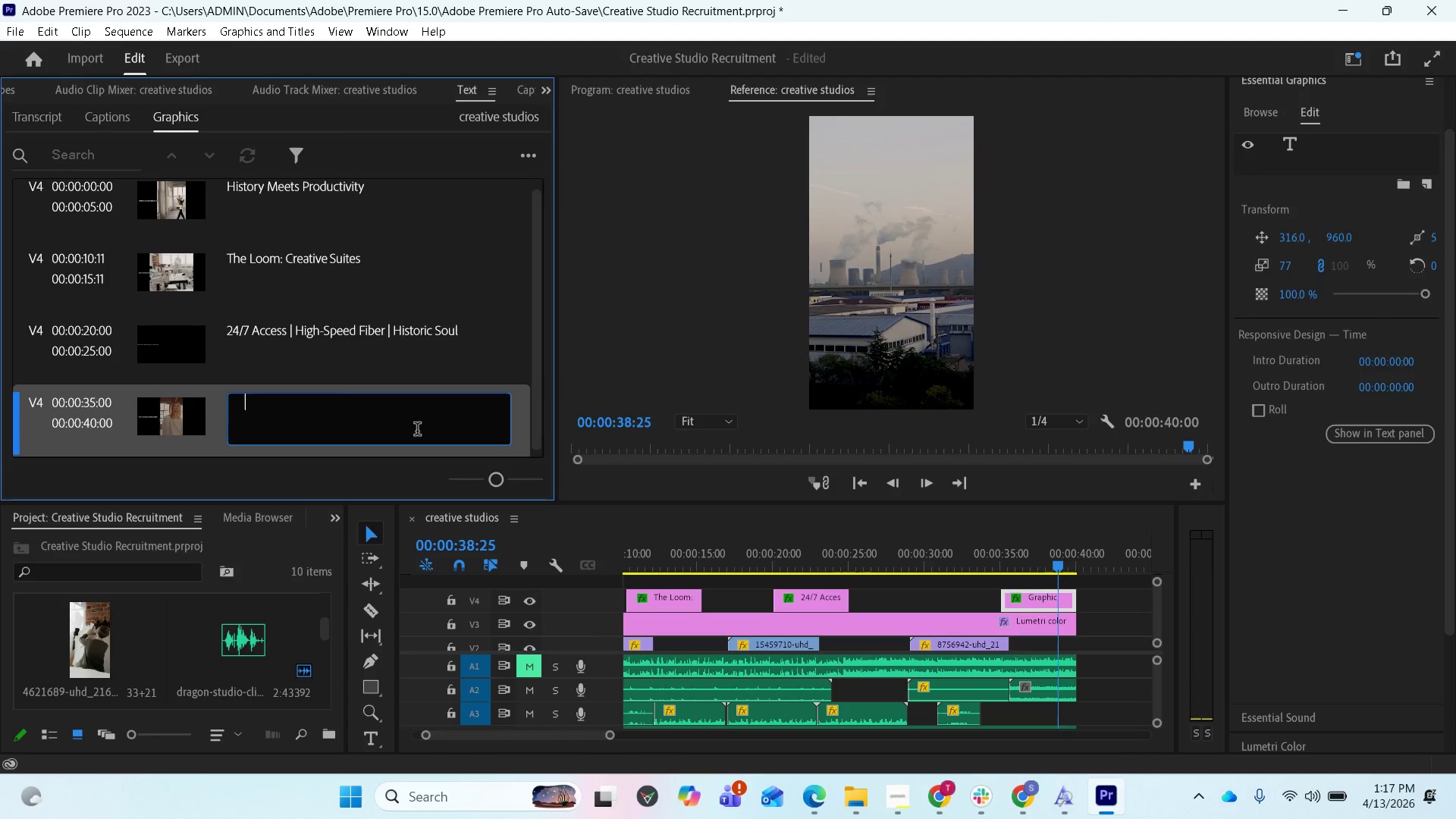 
key(Control+V)
 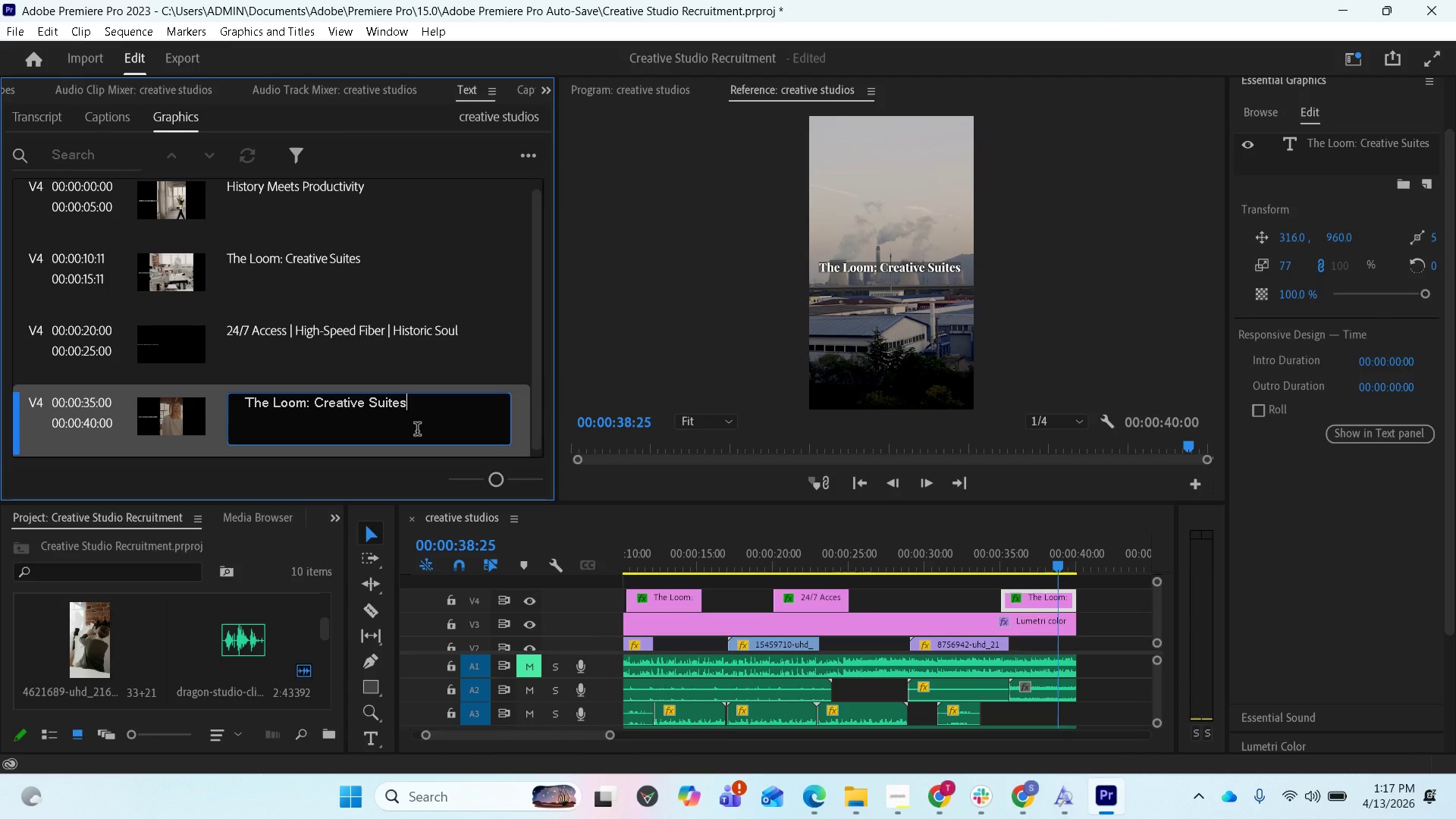 
key(Backspace)
 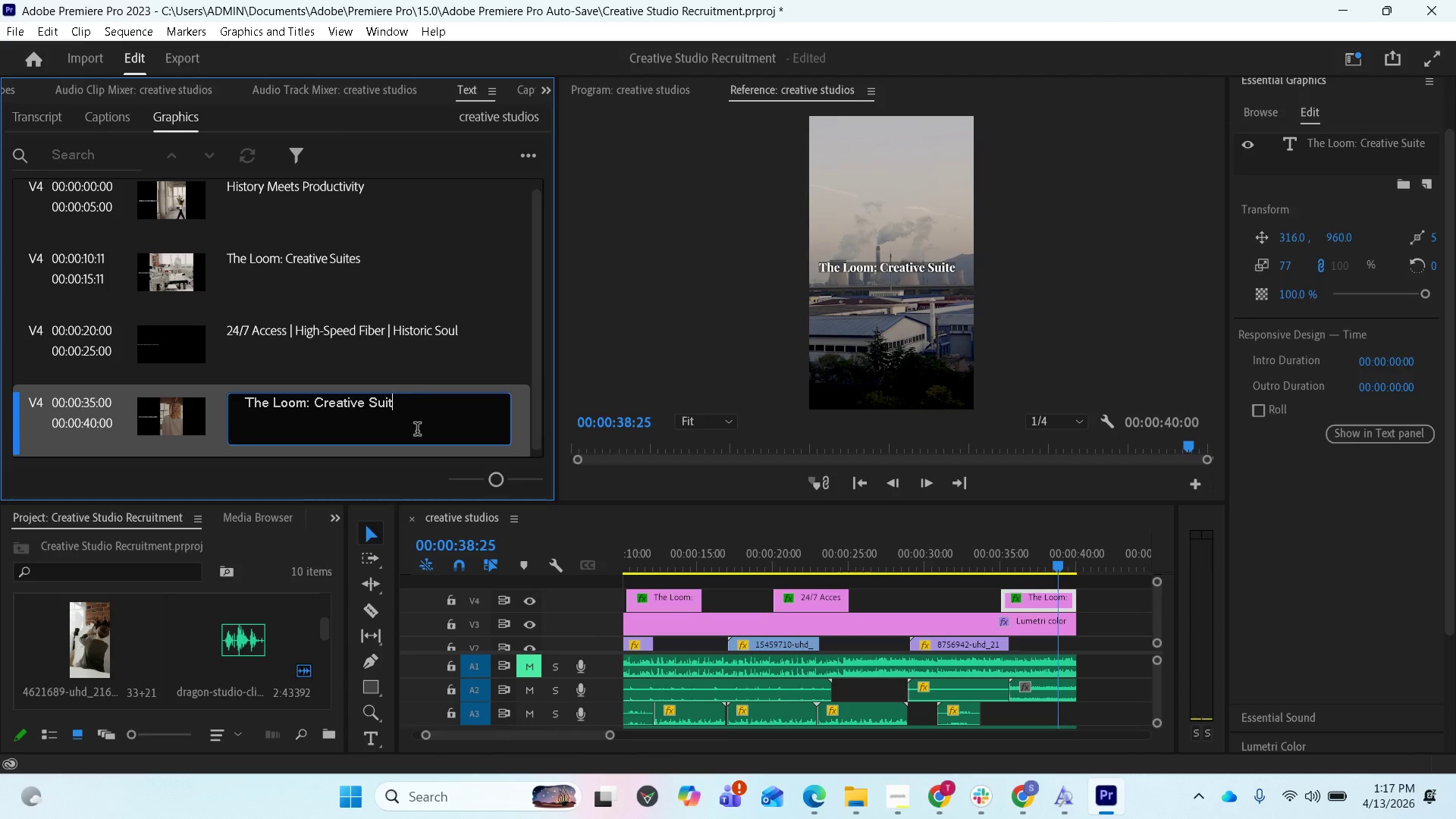 
key(Backspace)
 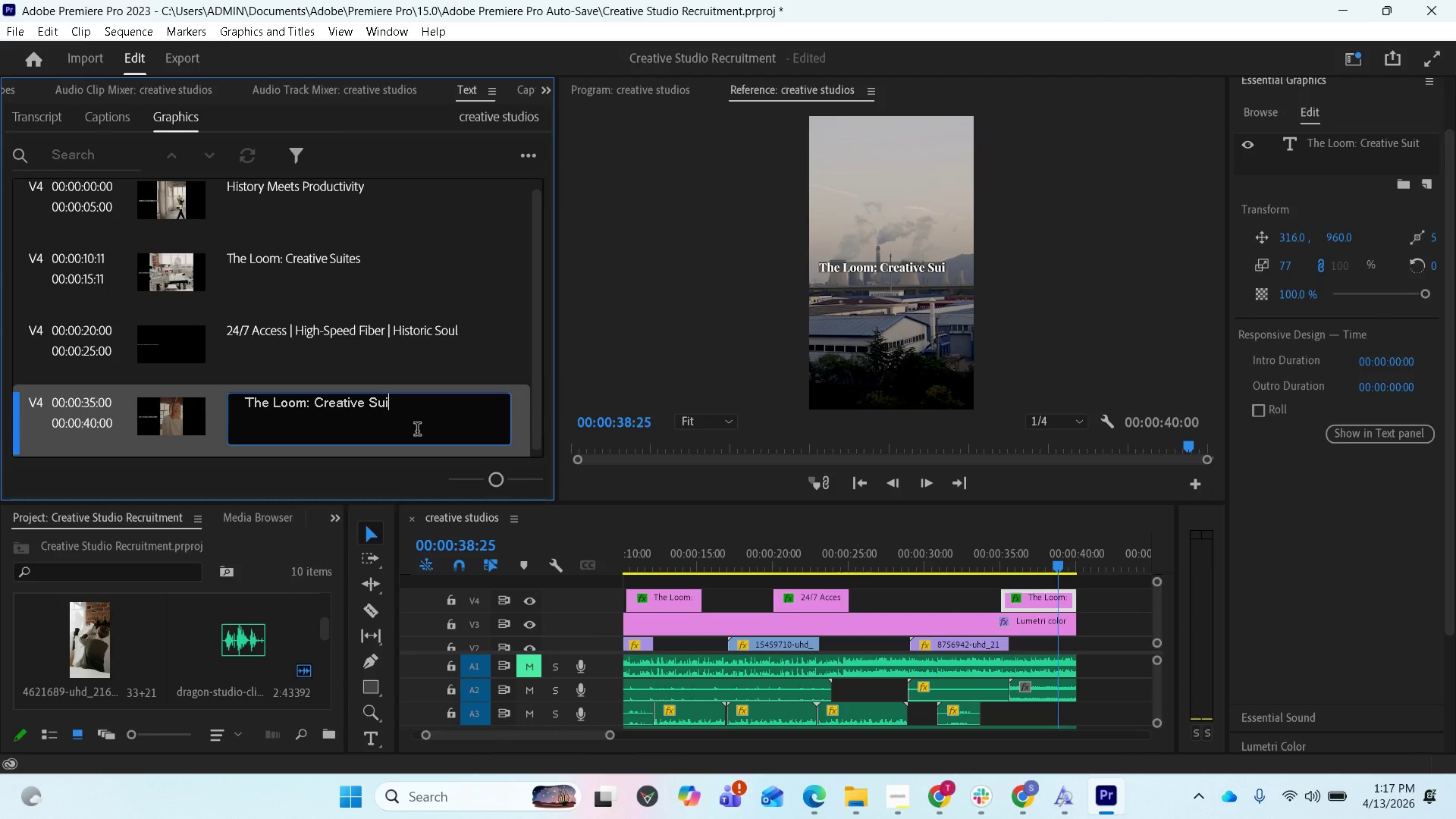 
key(Backspace)
 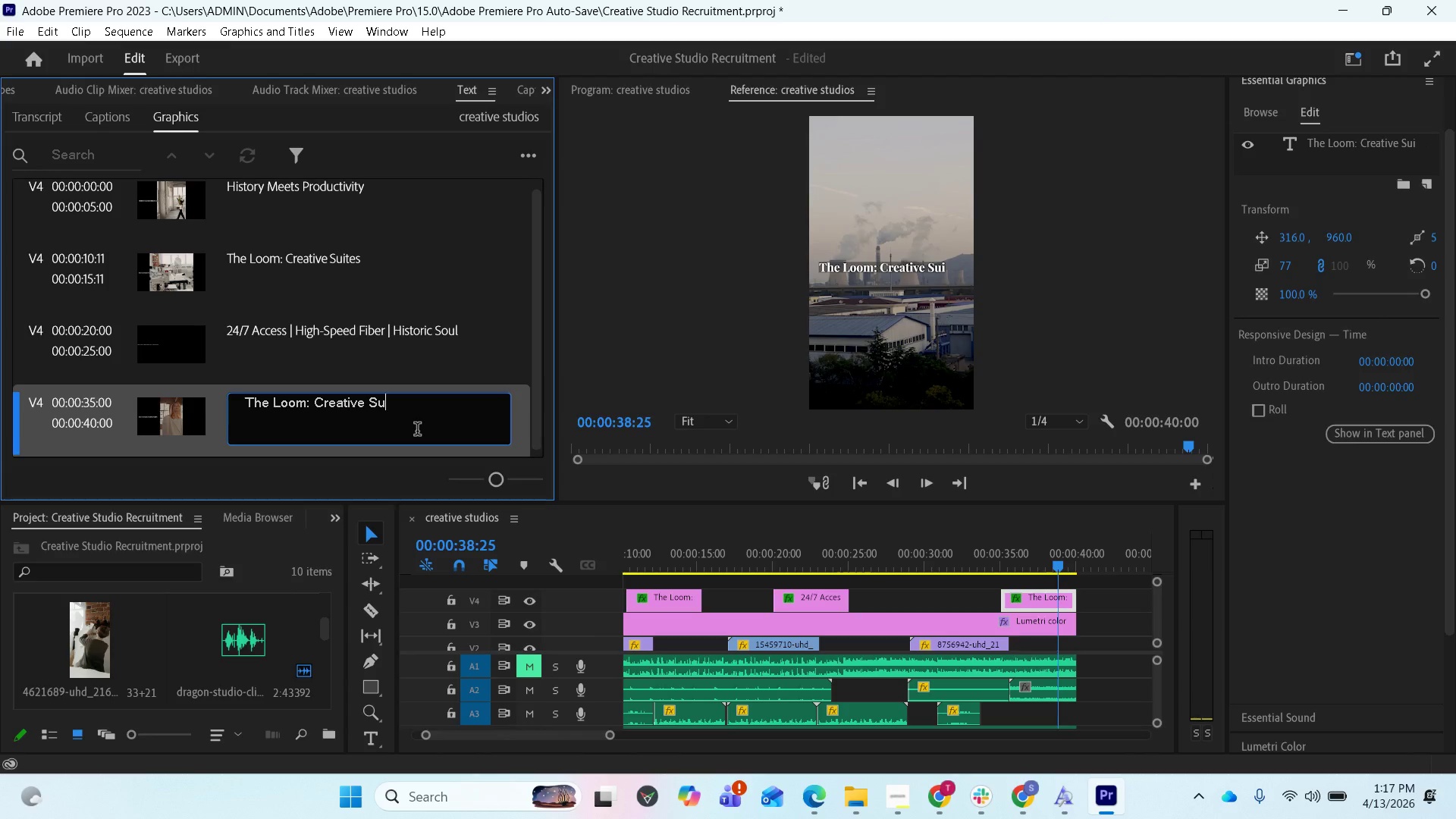 
key(Backspace)
 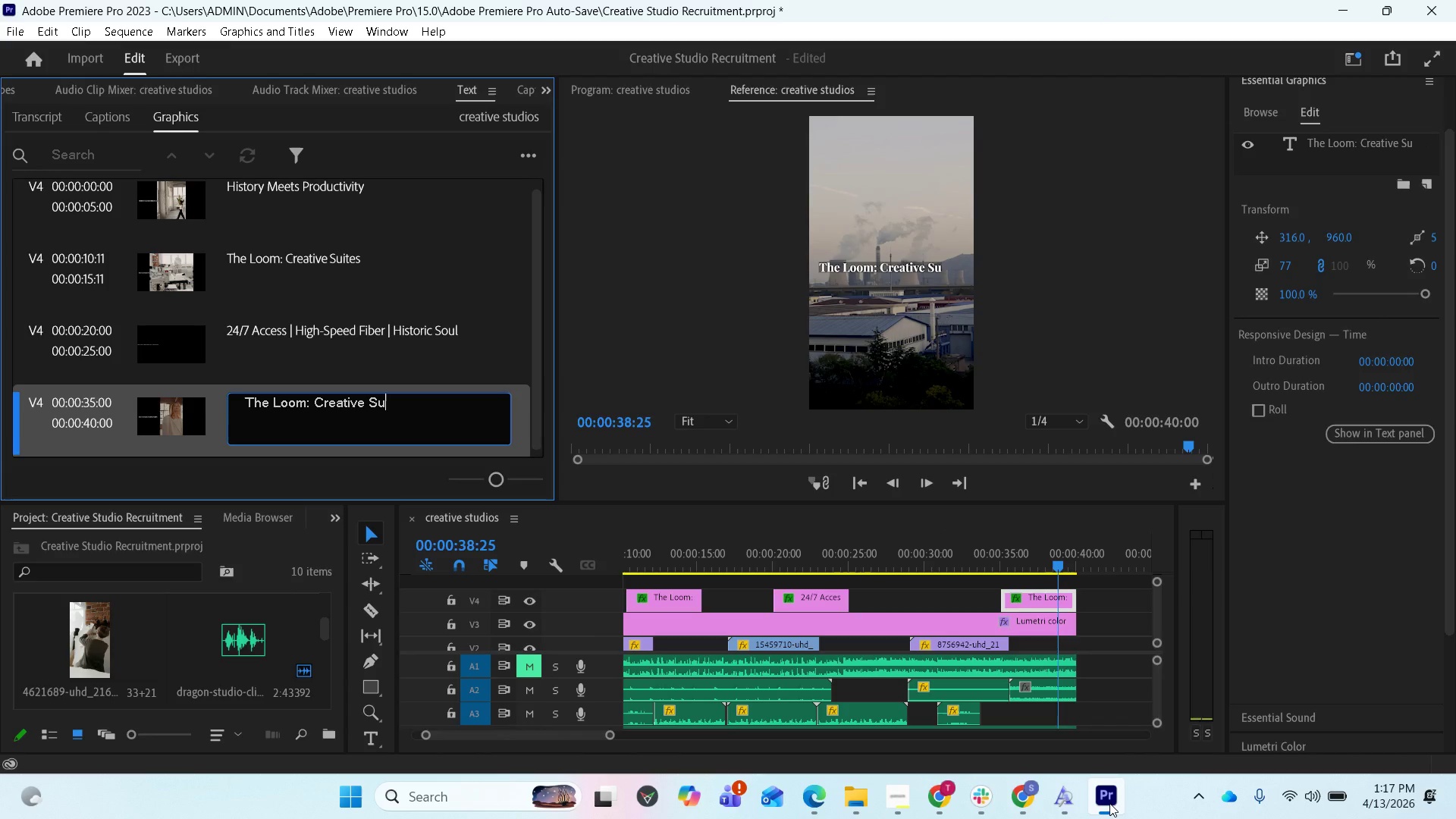 
left_click([1103, 795])
 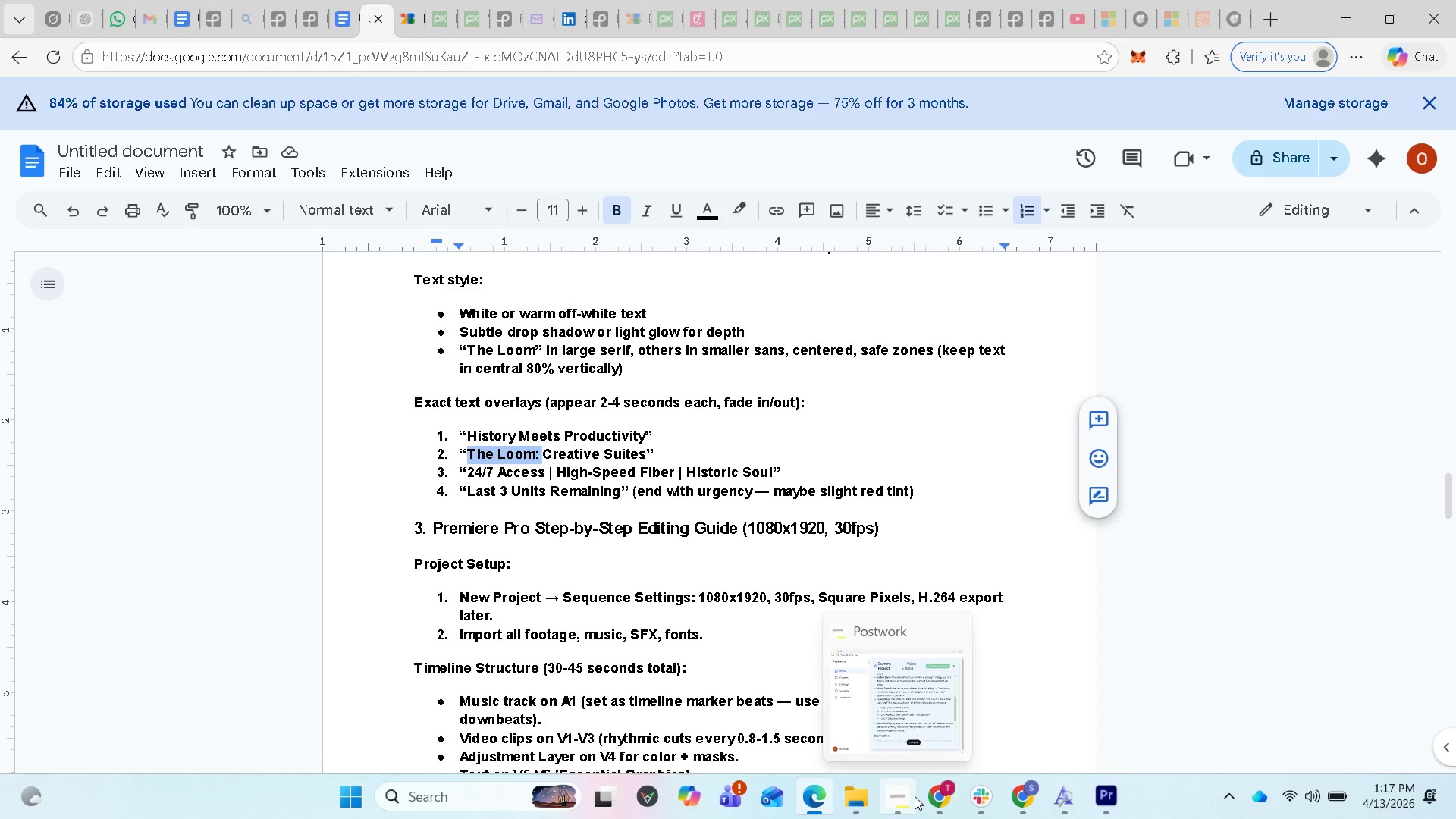 
left_click([905, 796])